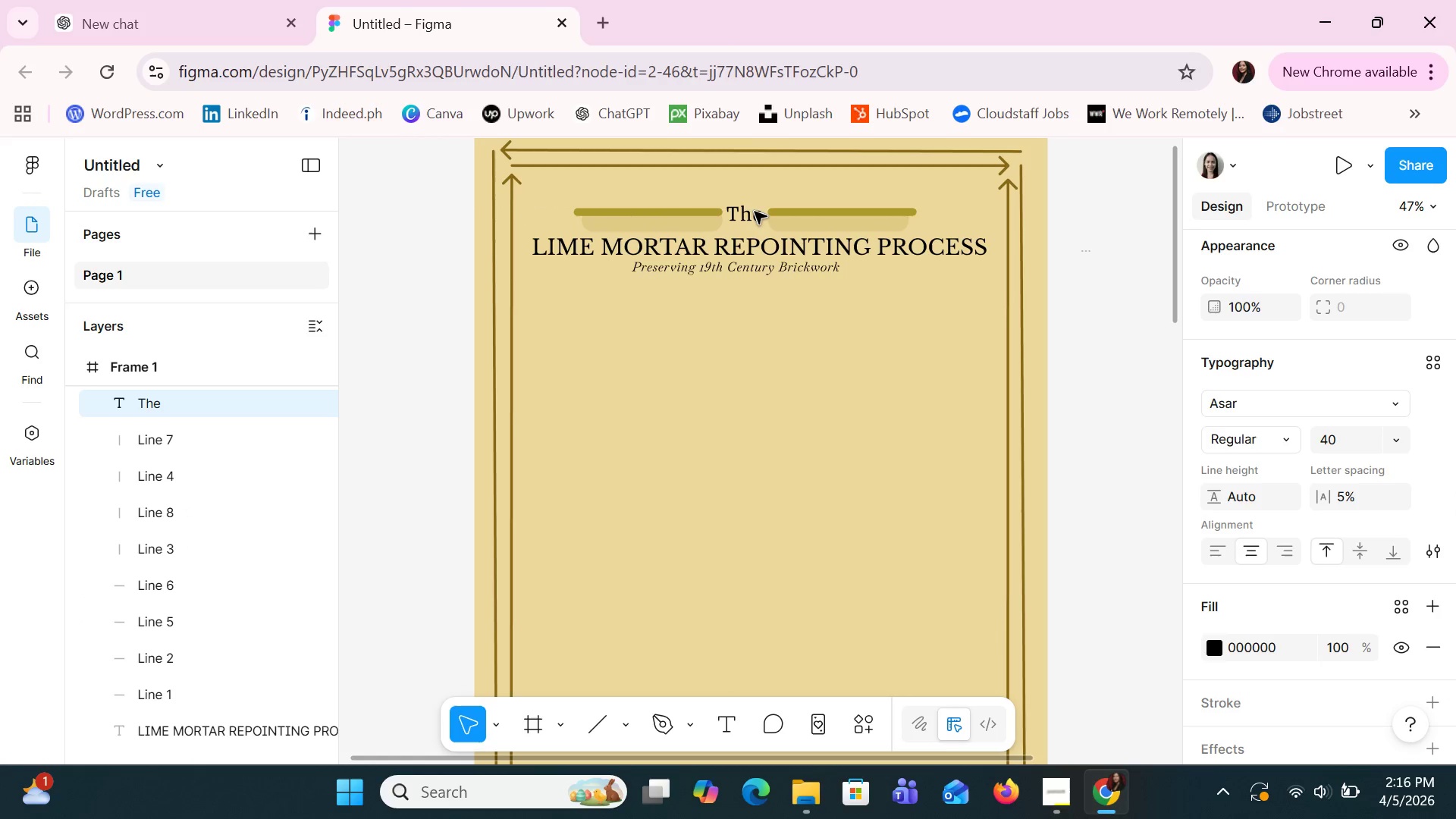 
key(ArrowDown)
 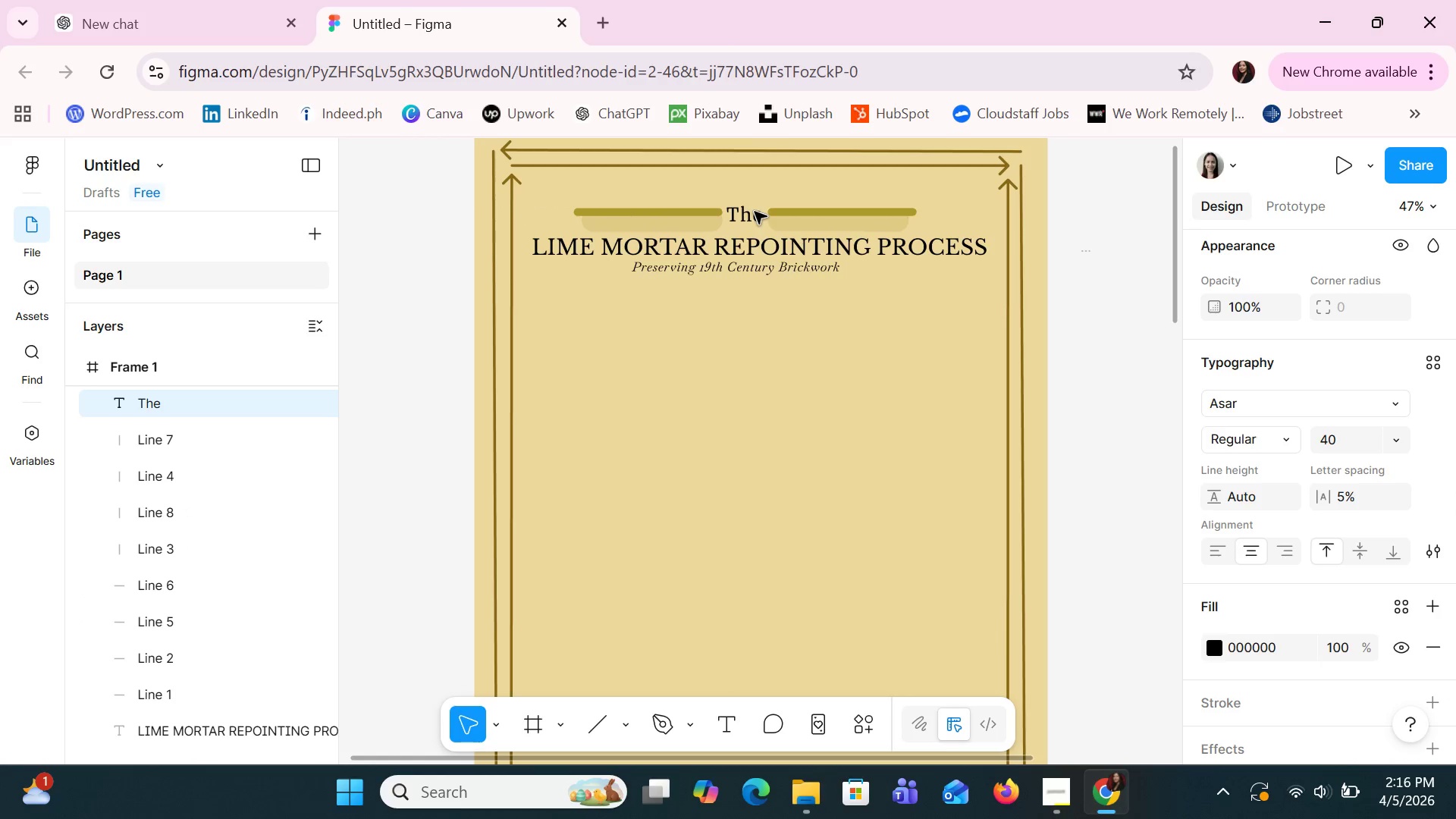 
key(ArrowDown)
 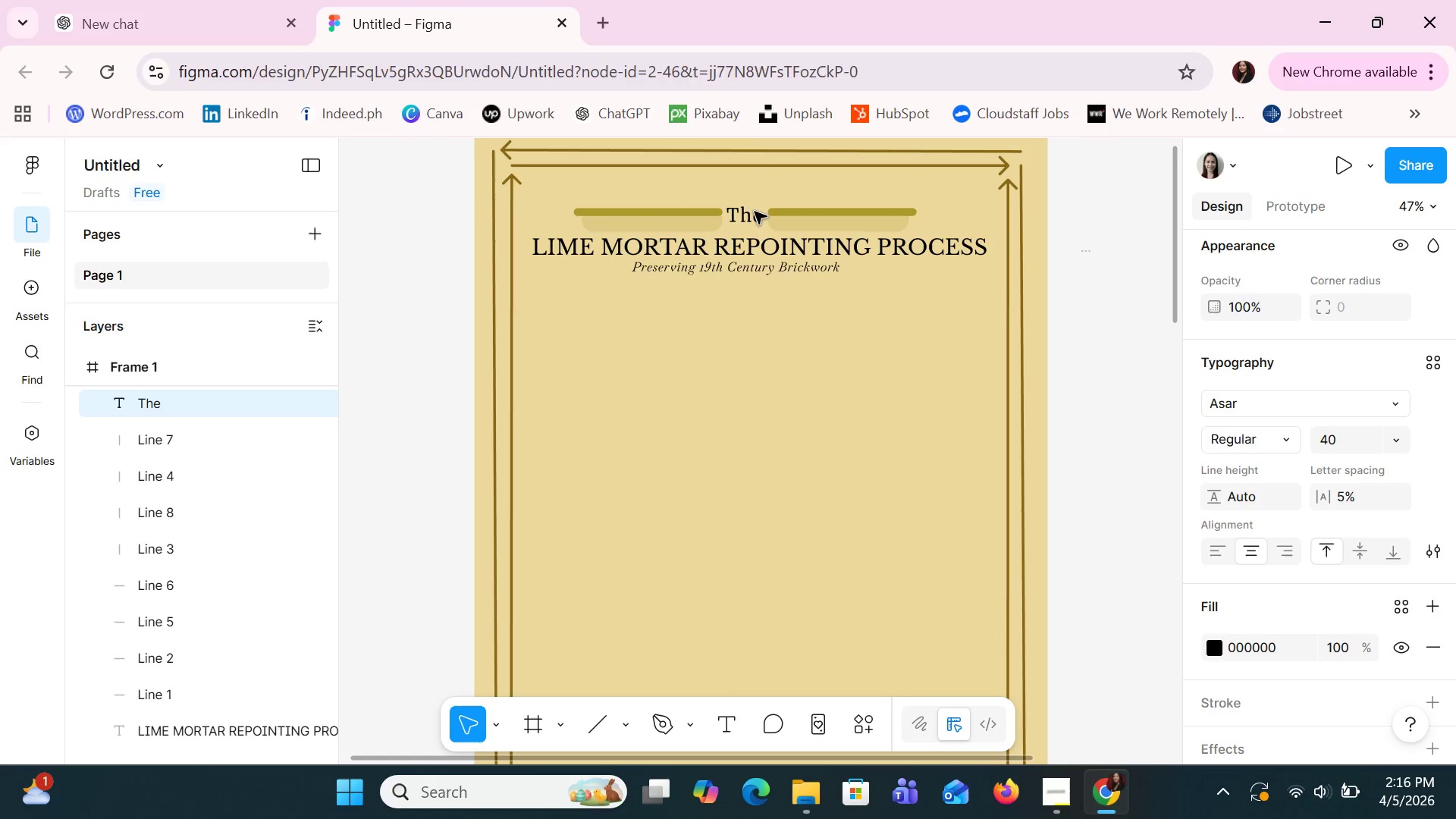 
key(ArrowDown)
 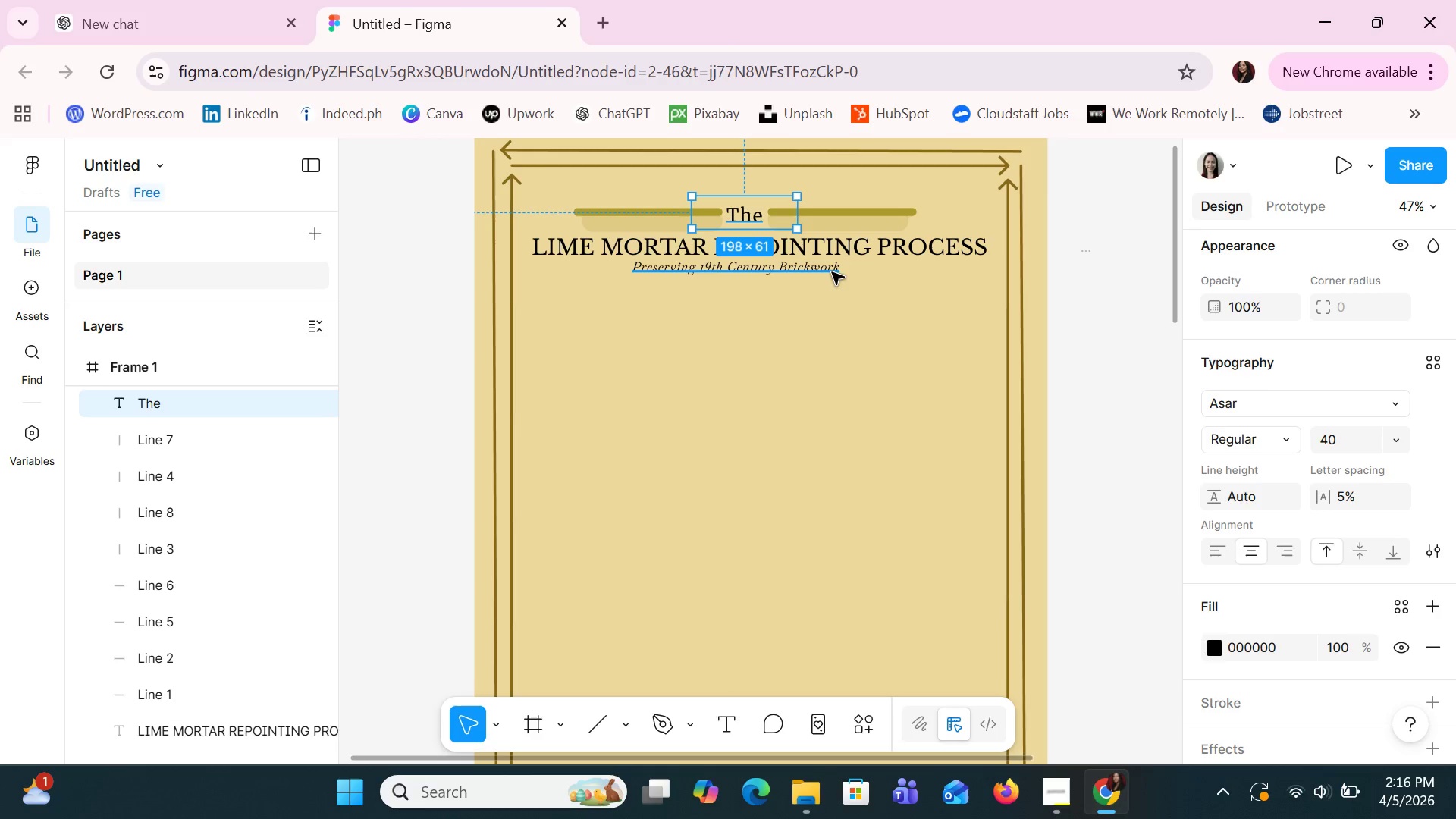 
double_click([883, 363])
 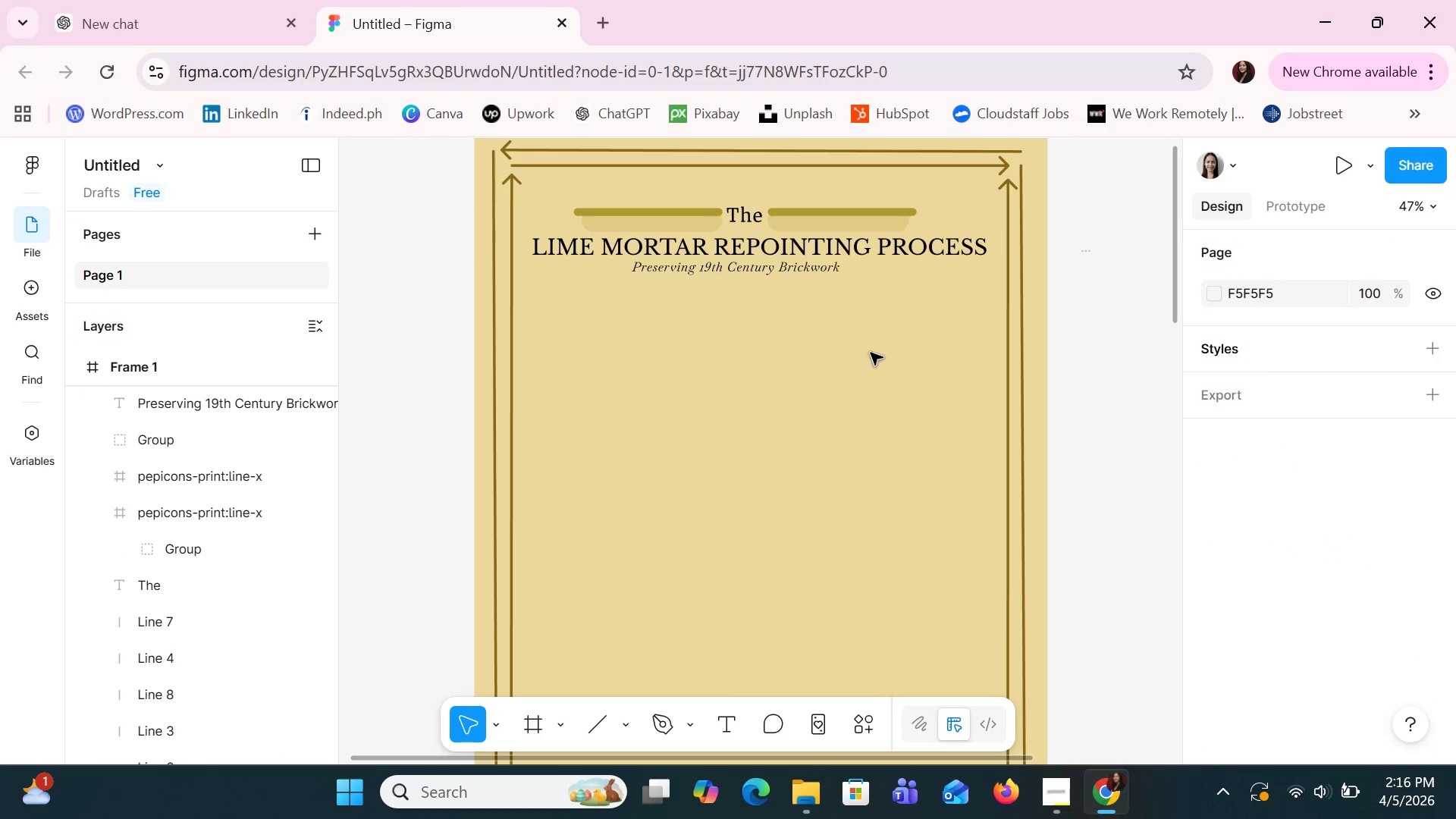 
left_click([818, 264])
 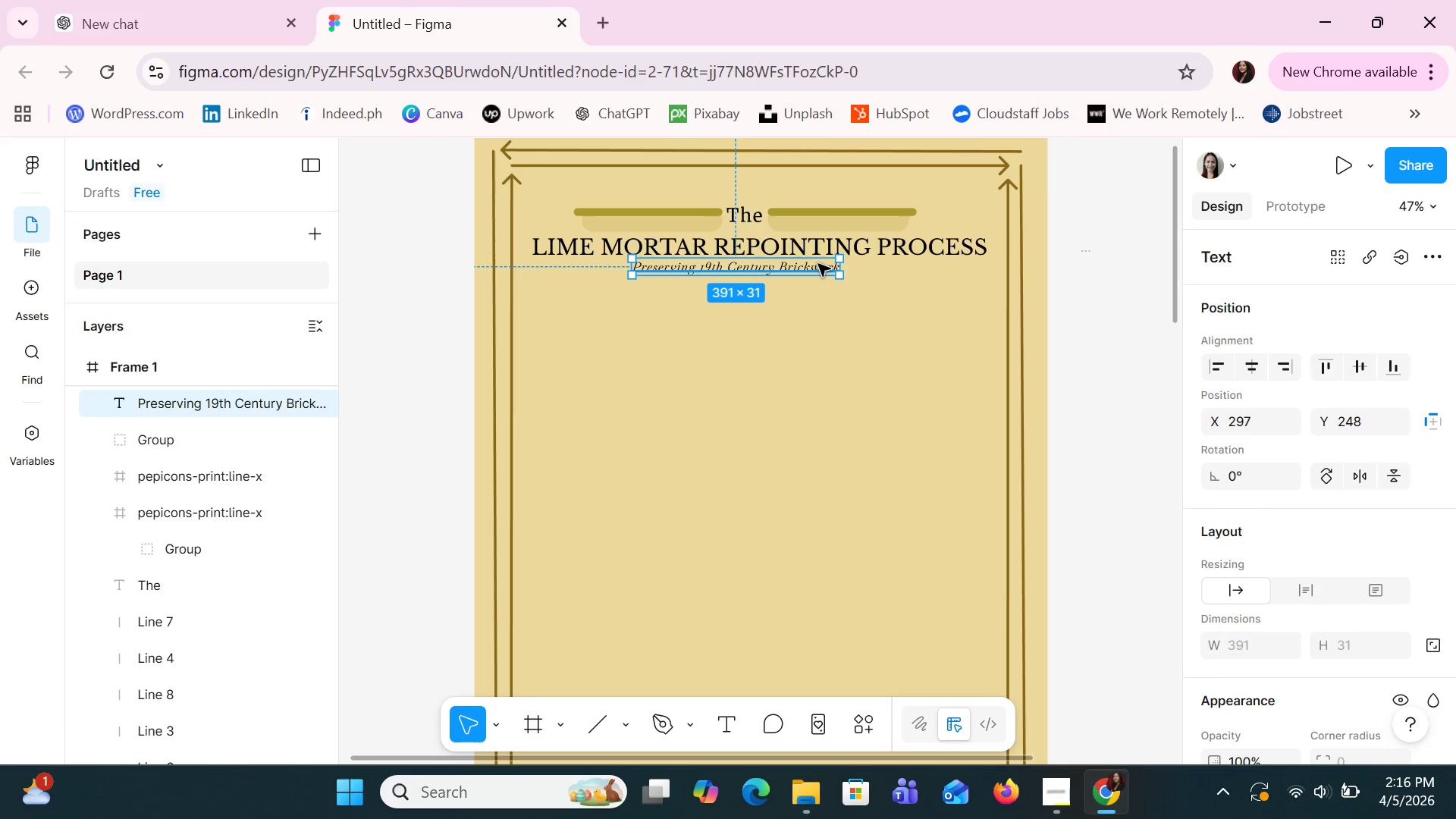 
key(ArrowRight)
 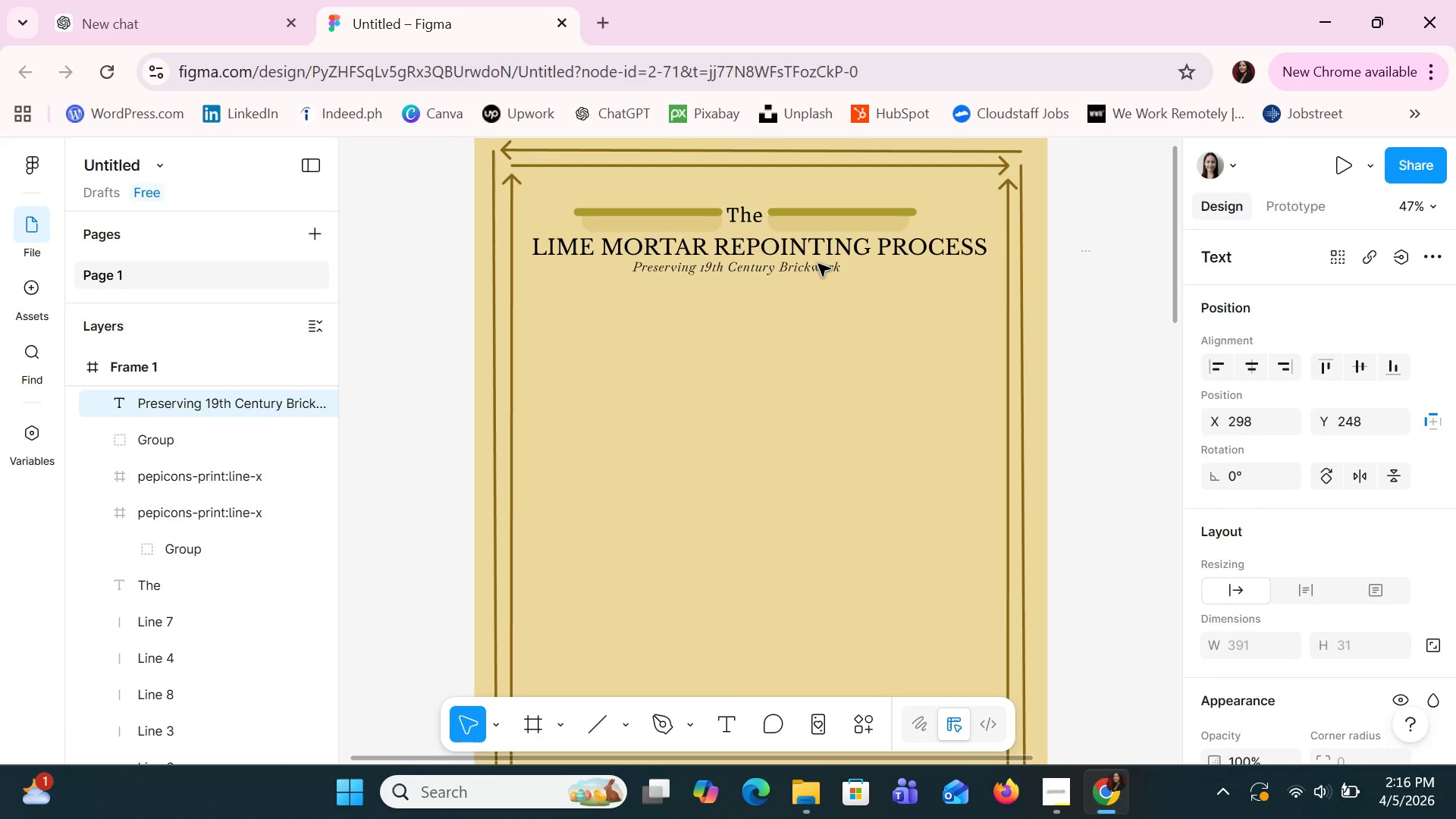 
key(ArrowRight)
 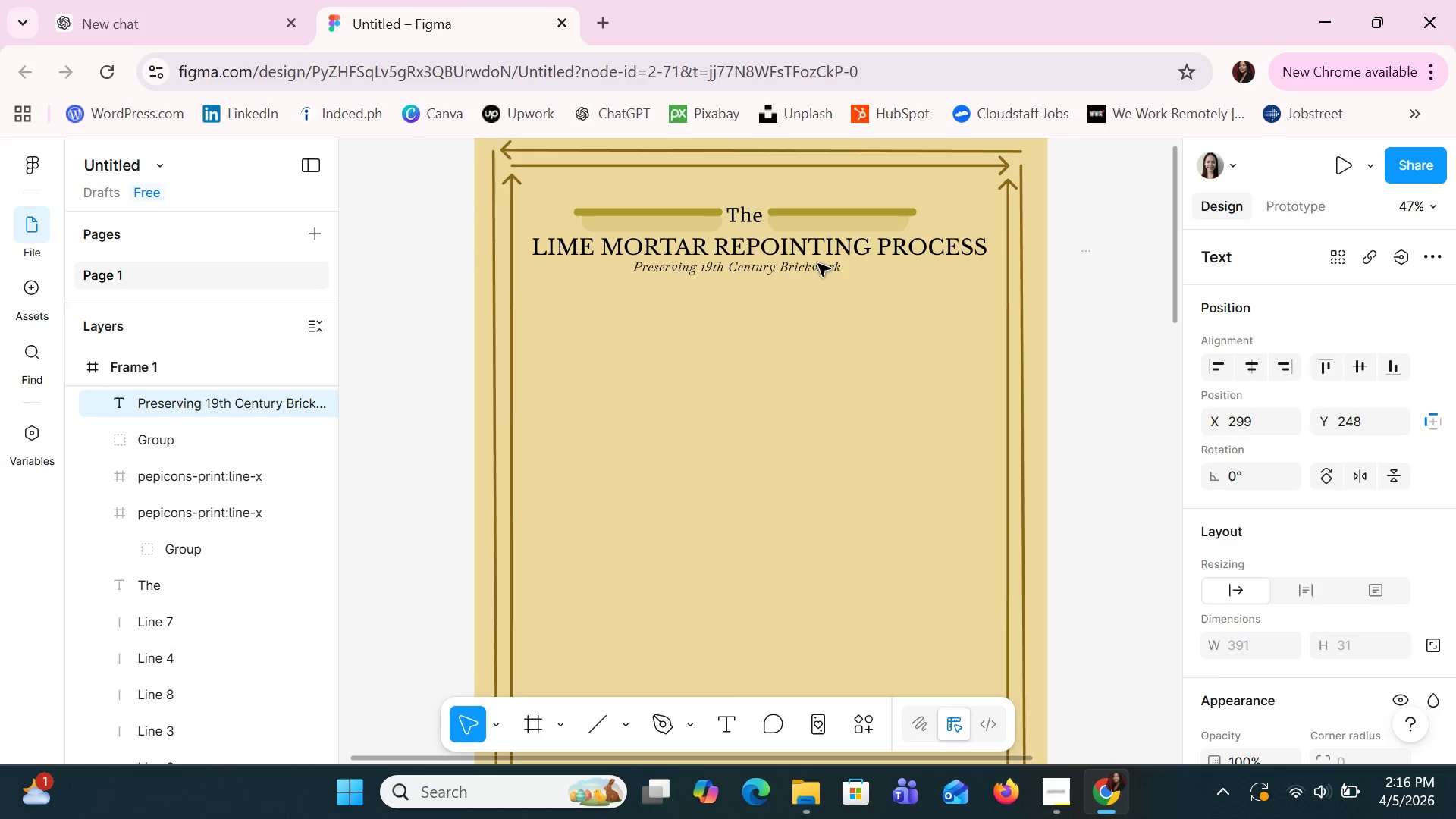 
key(ArrowRight)
 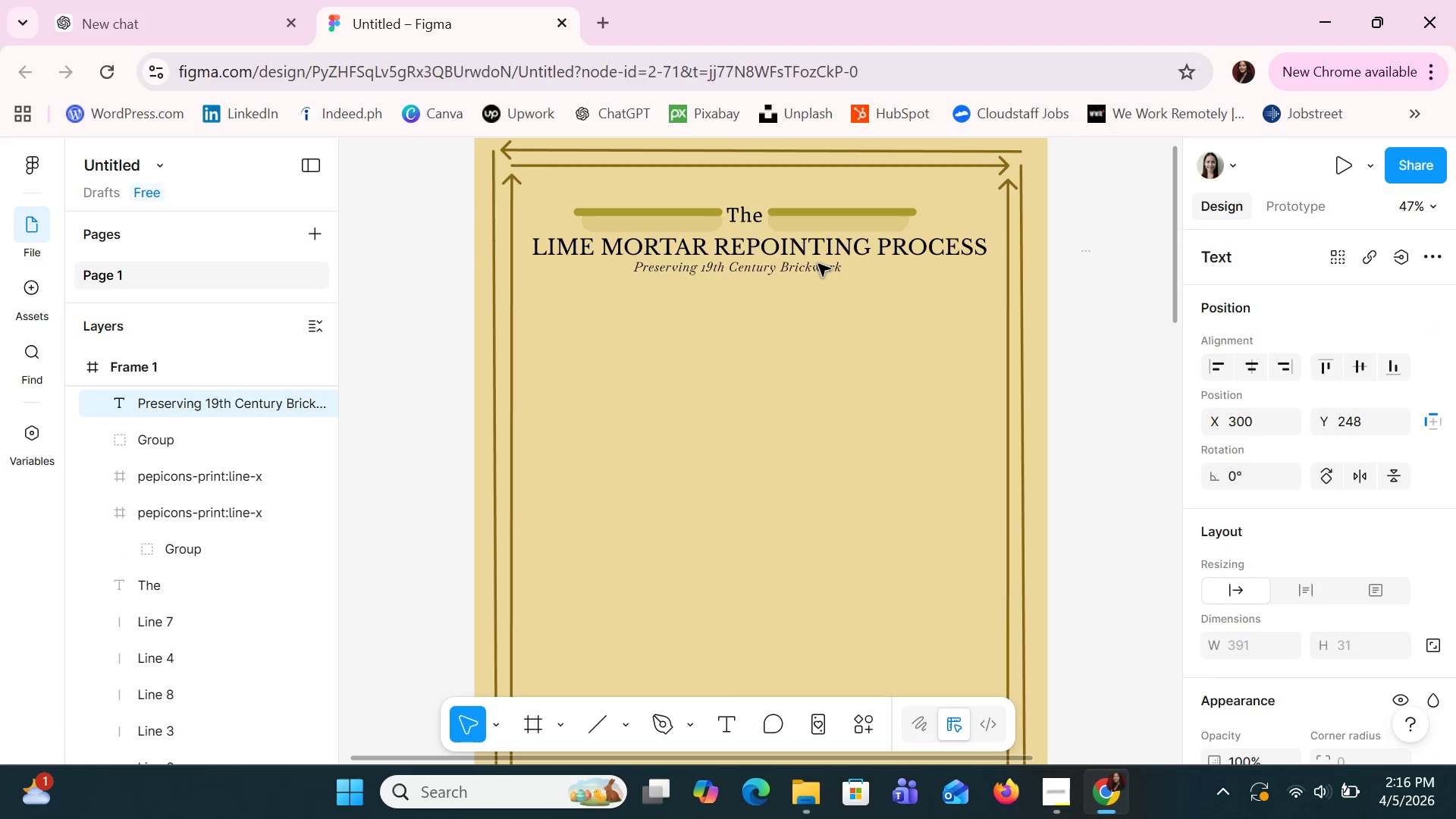 
key(ArrowRight)
 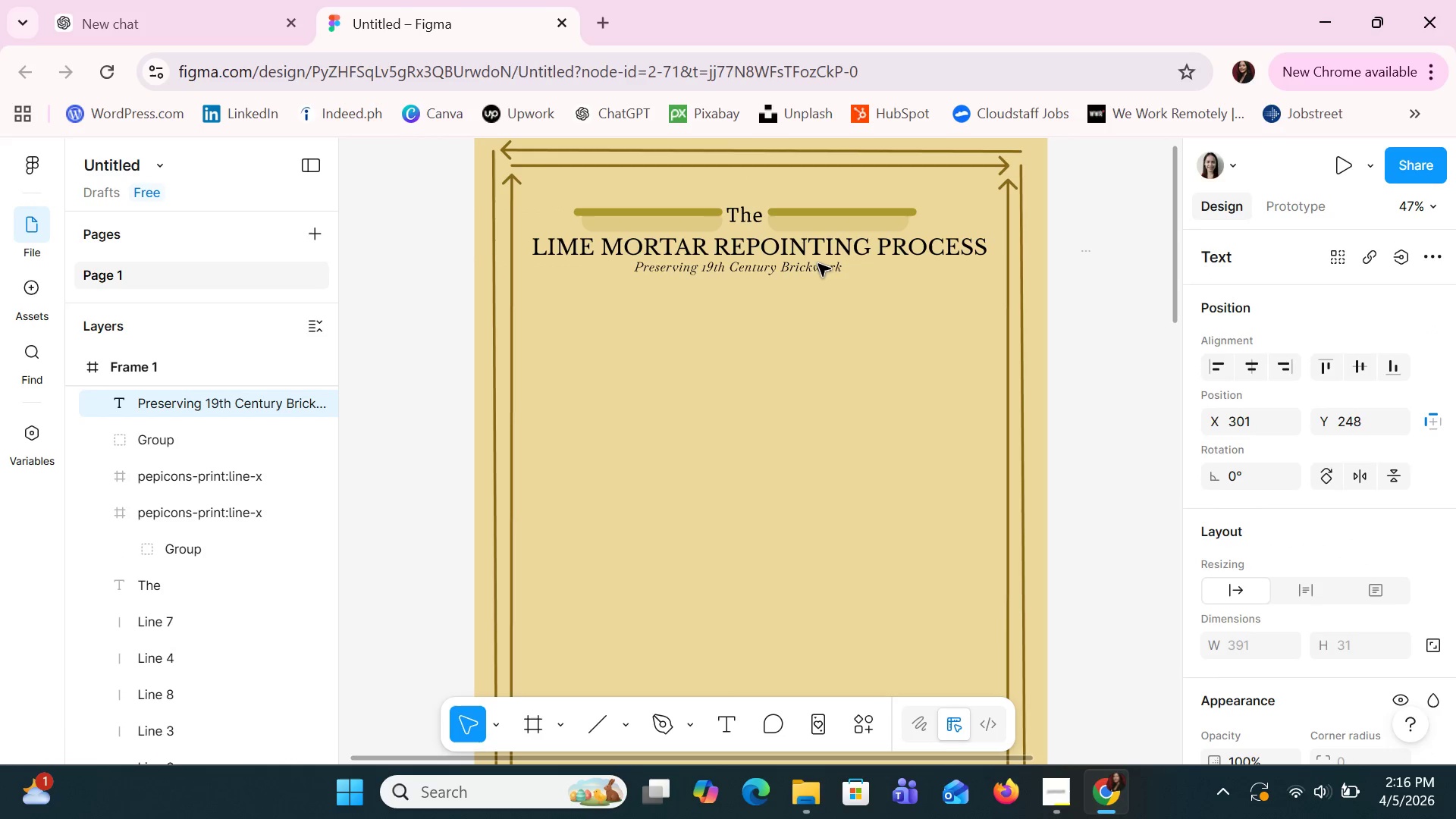 
key(ArrowRight)
 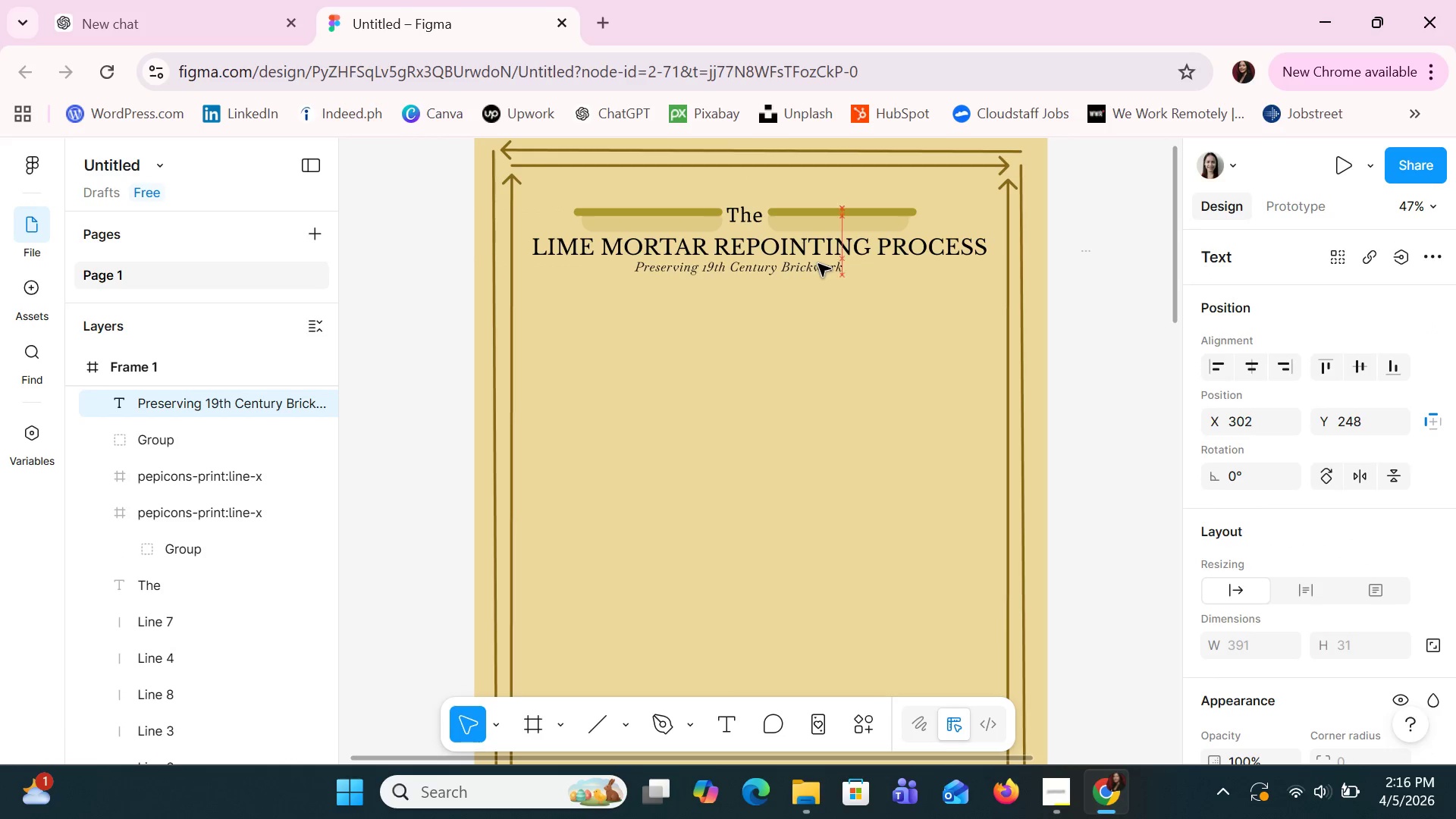 
key(ArrowLeft)
 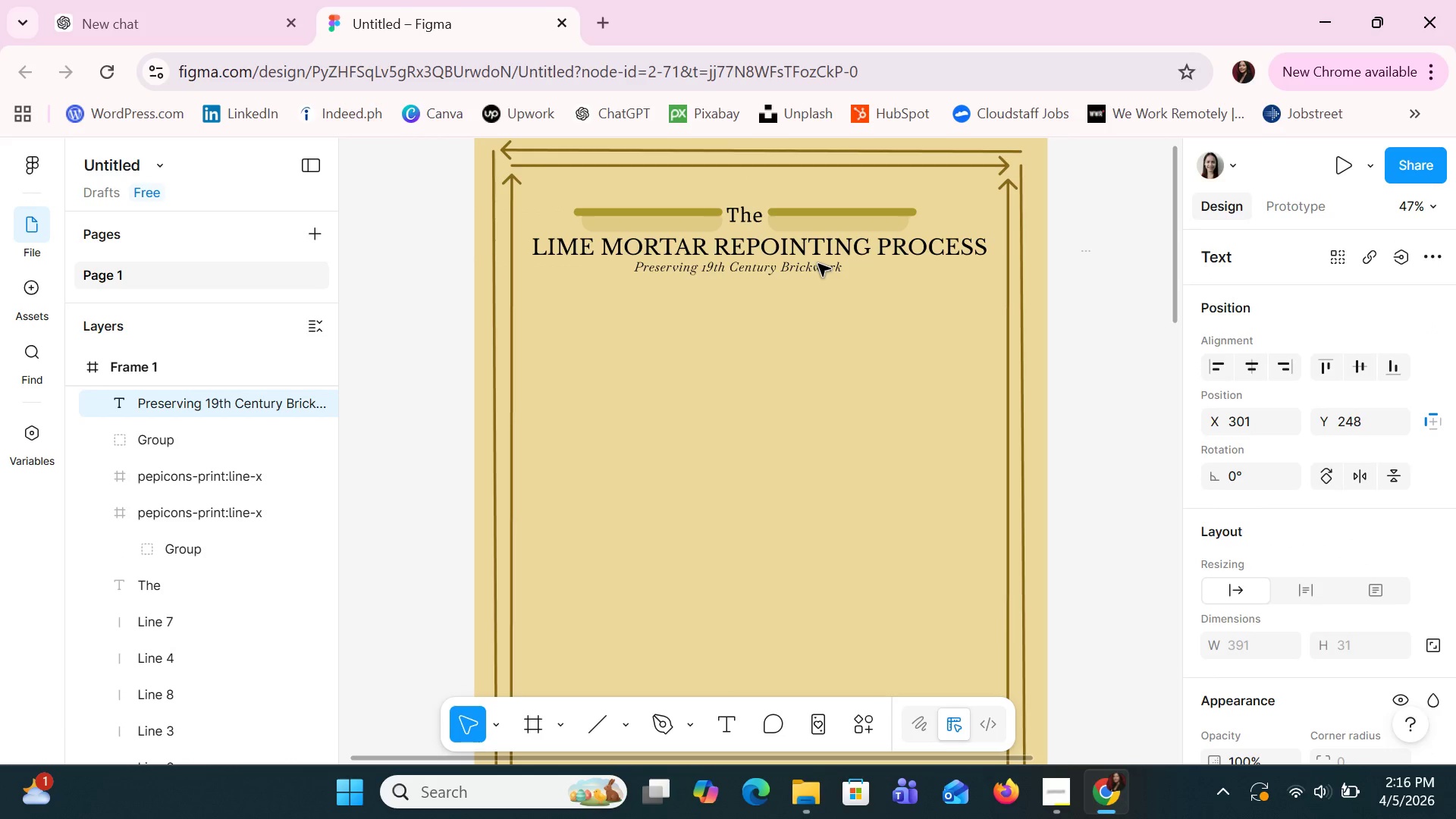 
key(ArrowLeft)
 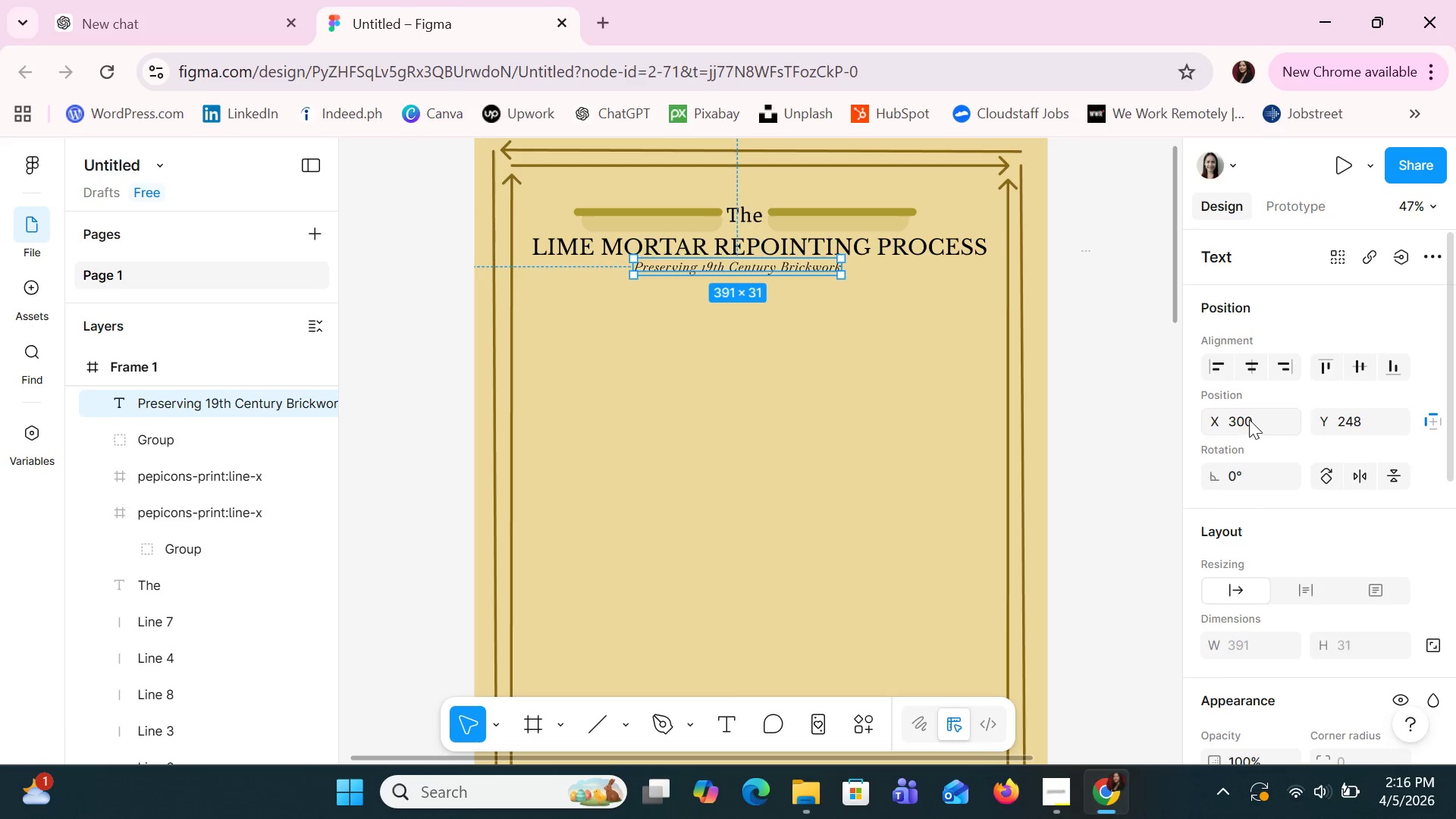 
scroll: coordinate [1348, 574], scroll_direction: down, amount: 4.0
 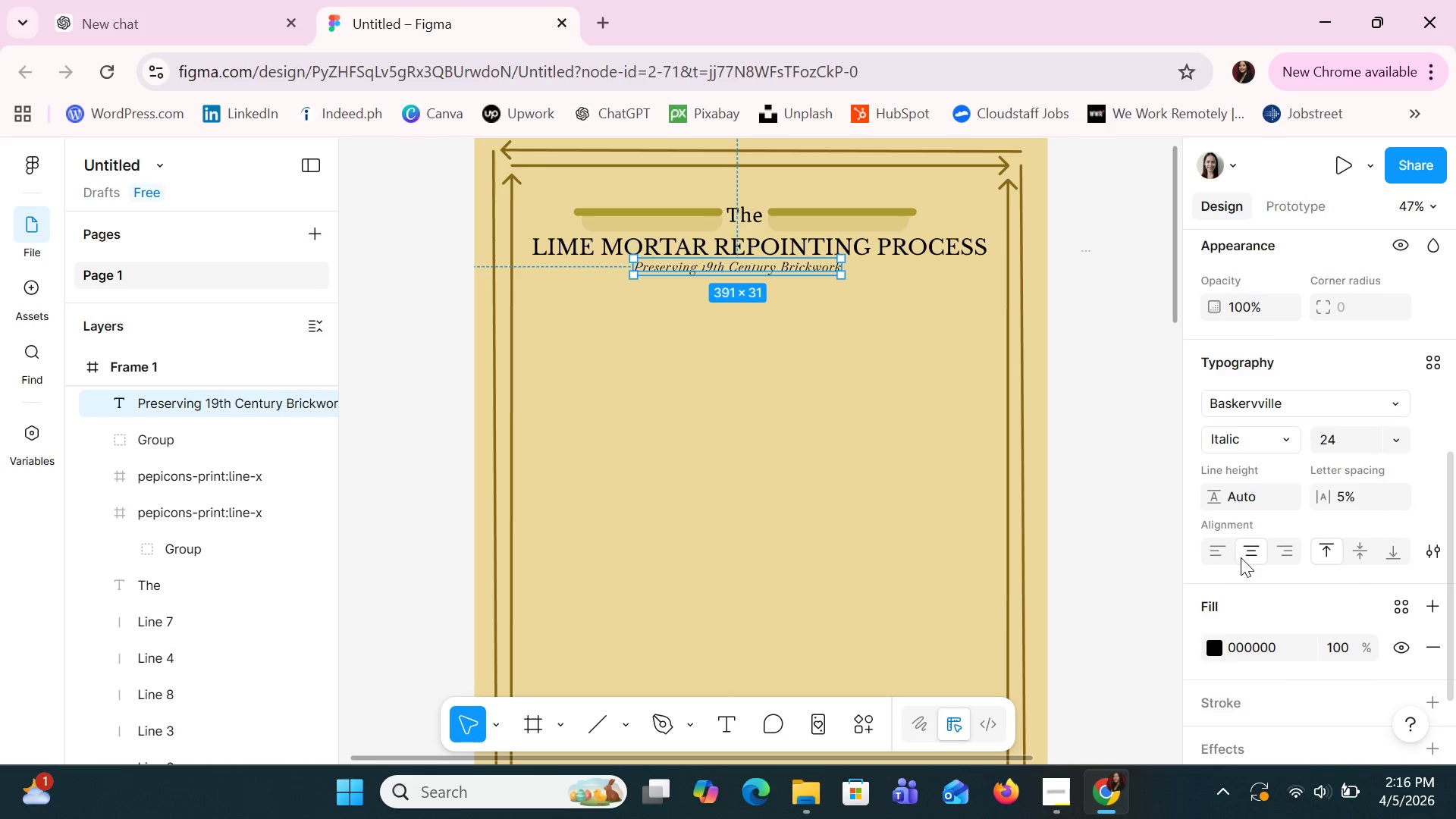 
double_click([840, 457])
 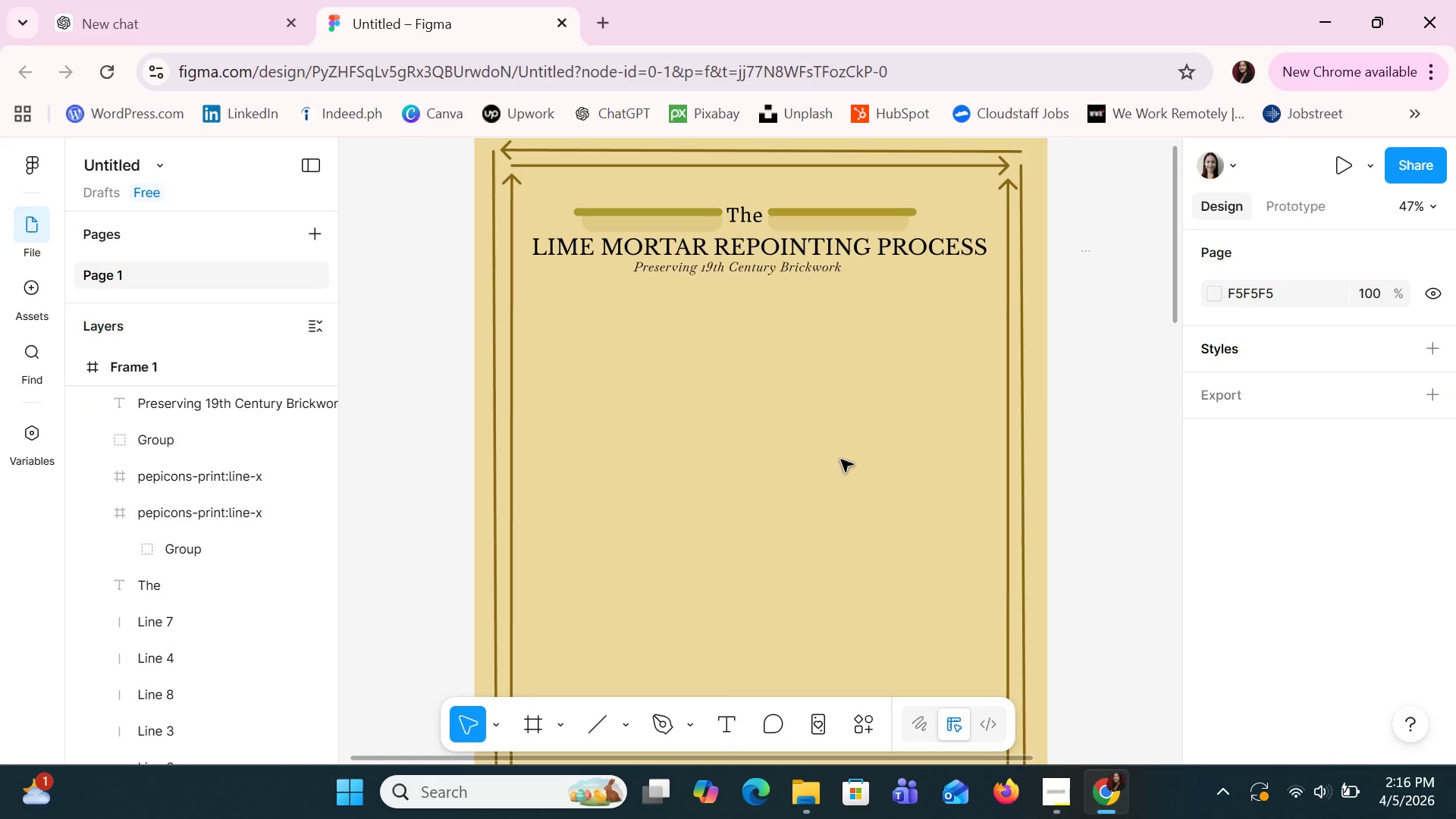 
scroll: coordinate [846, 463], scroll_direction: up, amount: 1.0
 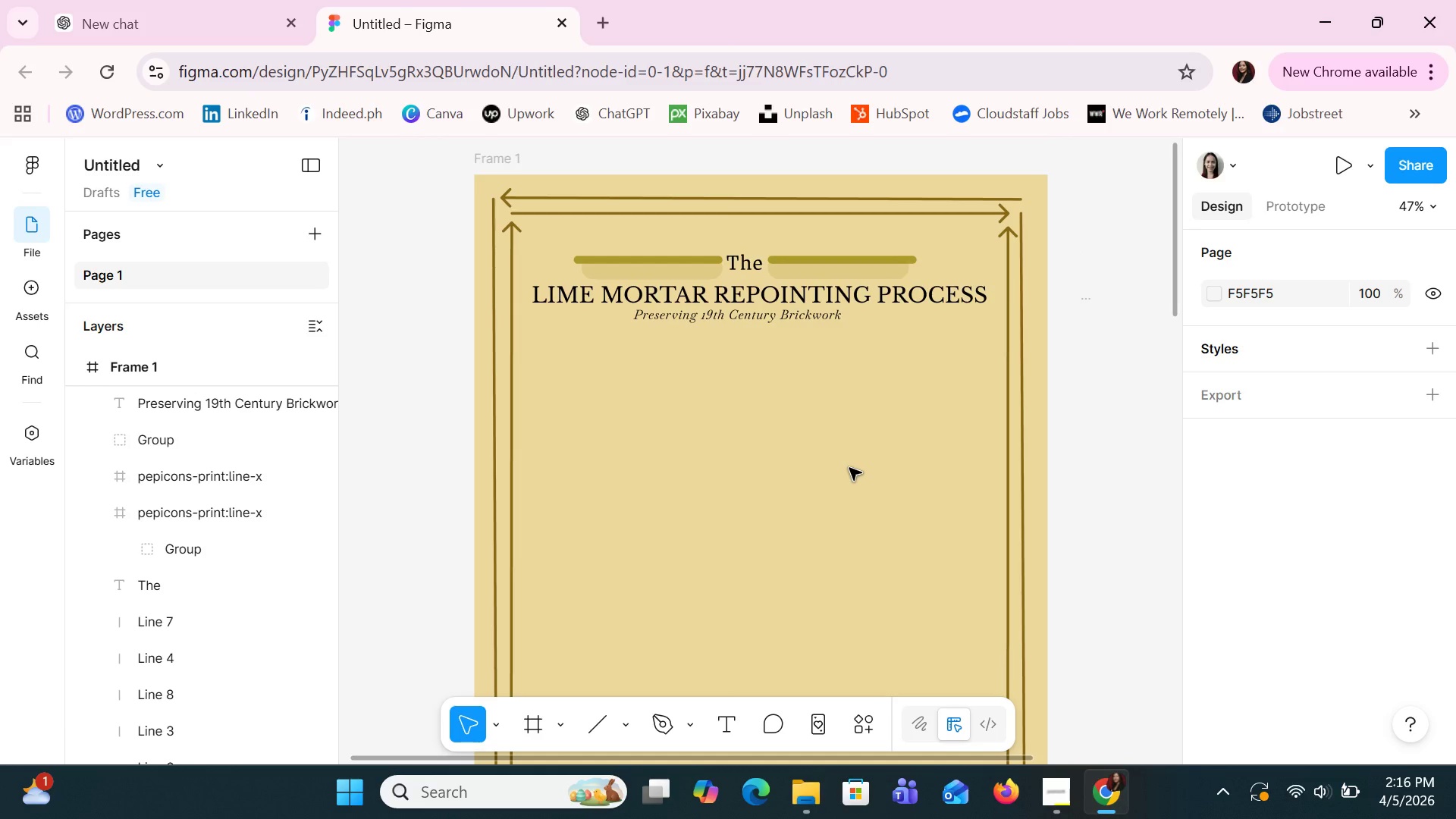 
wait(5.45)
 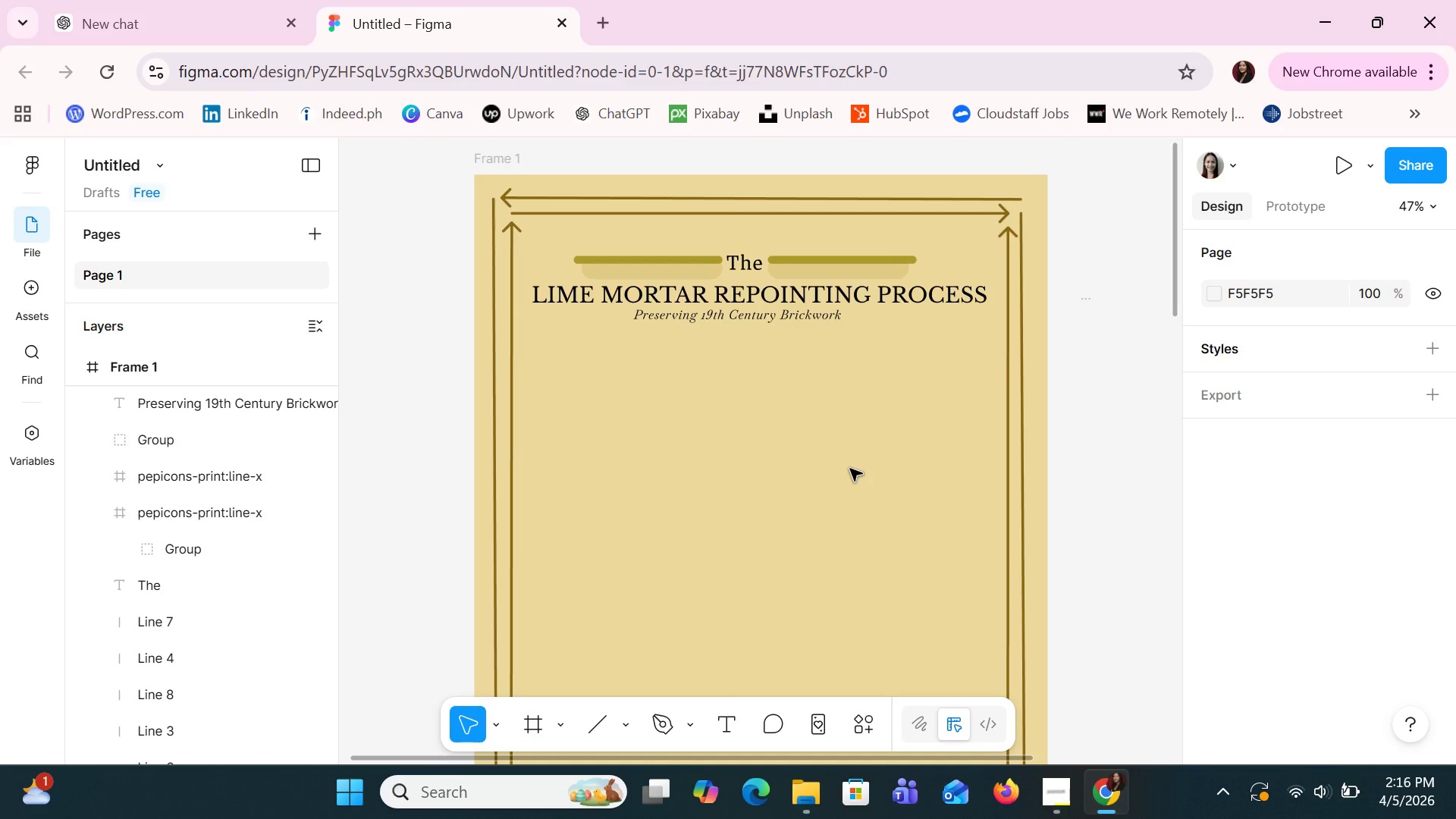 
scroll: coordinate [876, 490], scroll_direction: down, amount: 1.0
 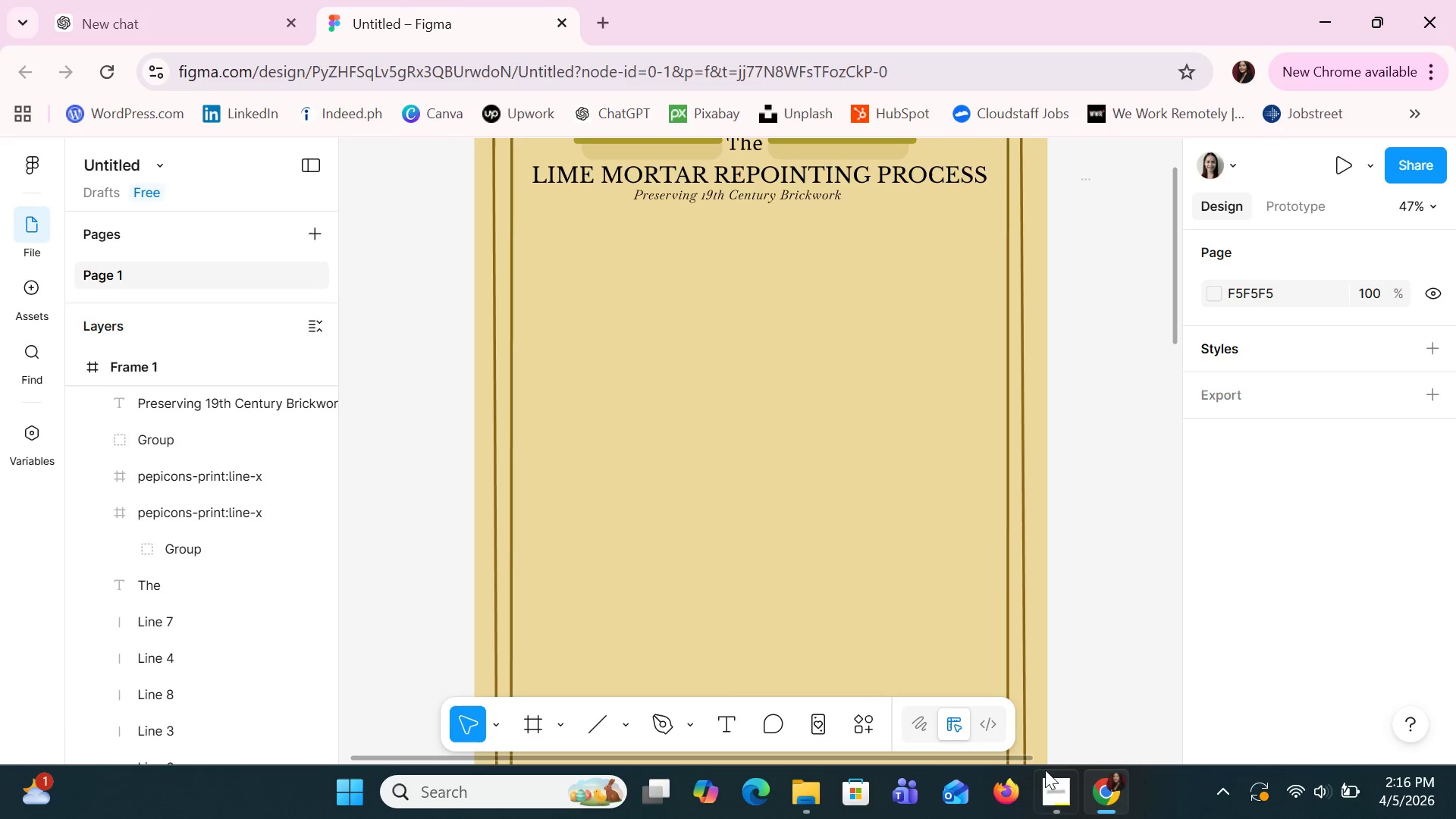 
left_click([1064, 818])